 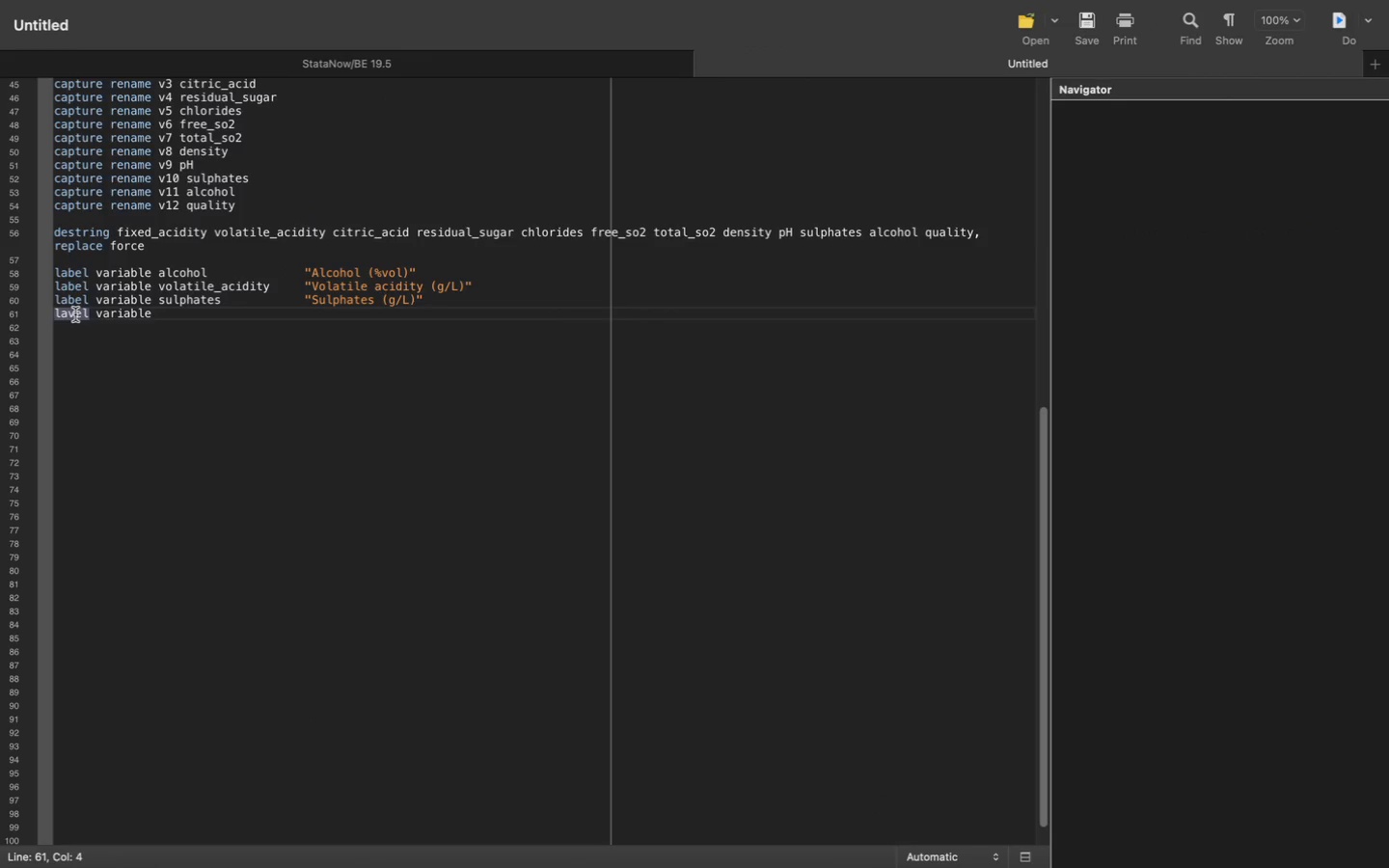 
key(Backspace)
 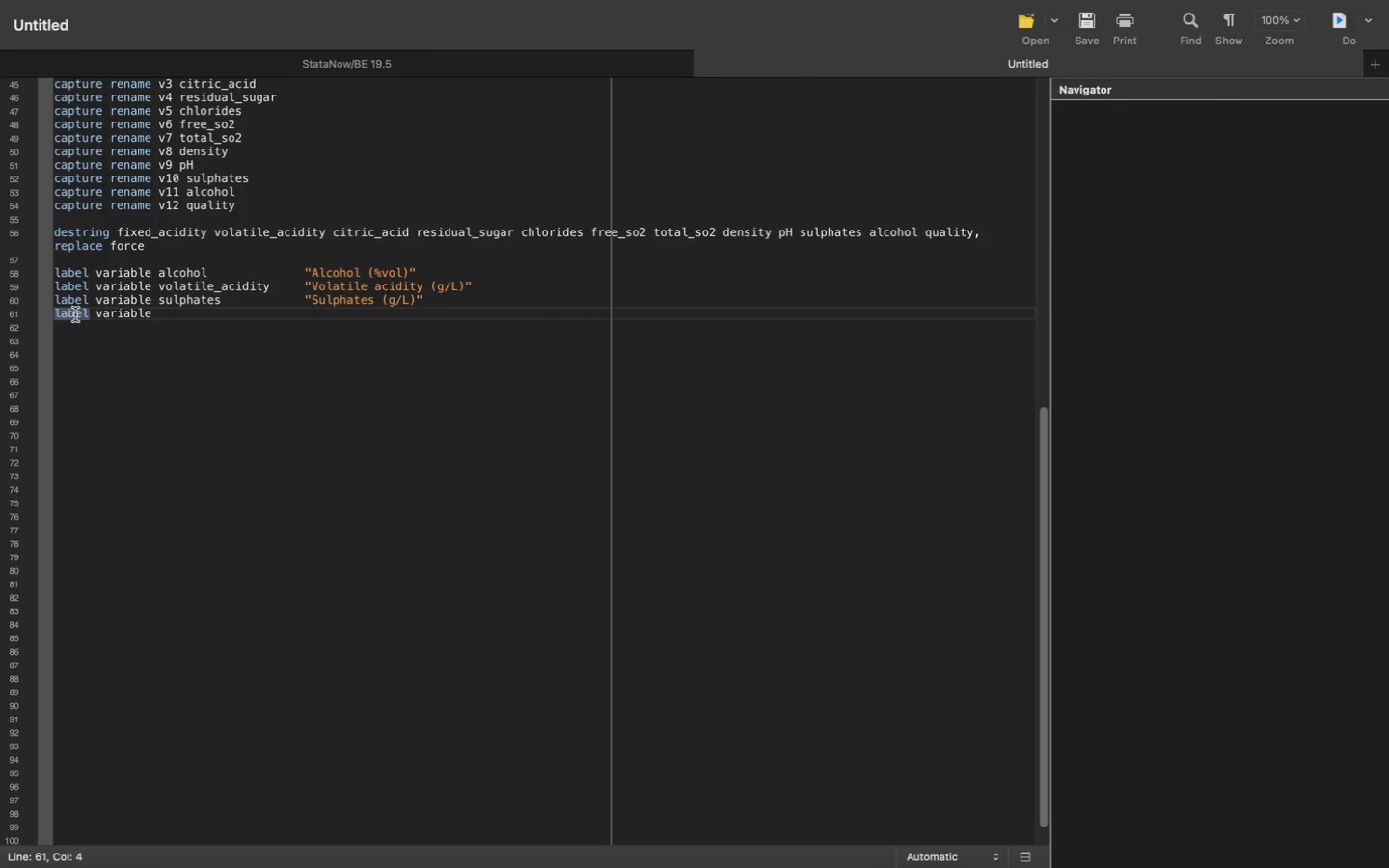 
key(B)
 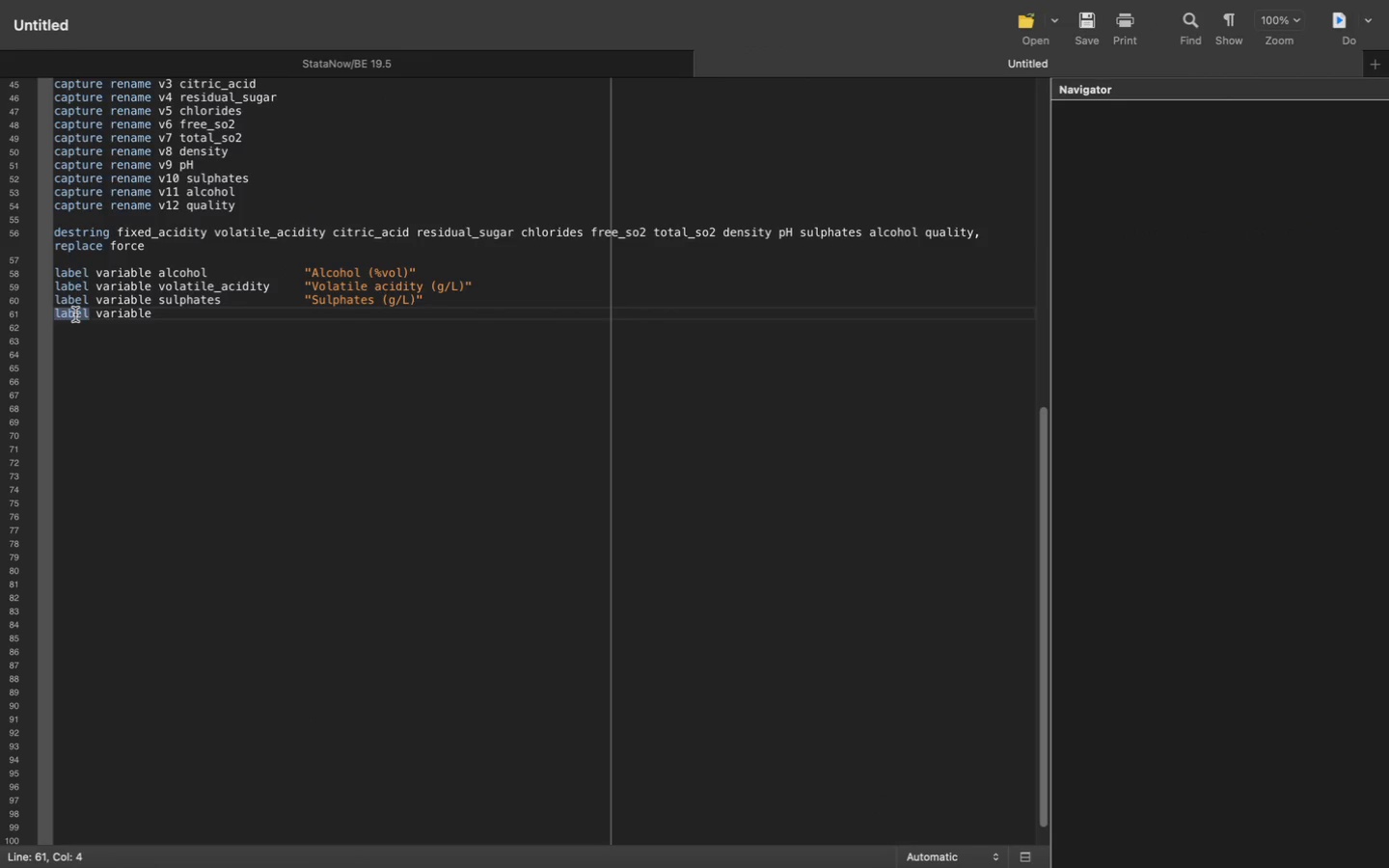 
key(ArrowDown)
 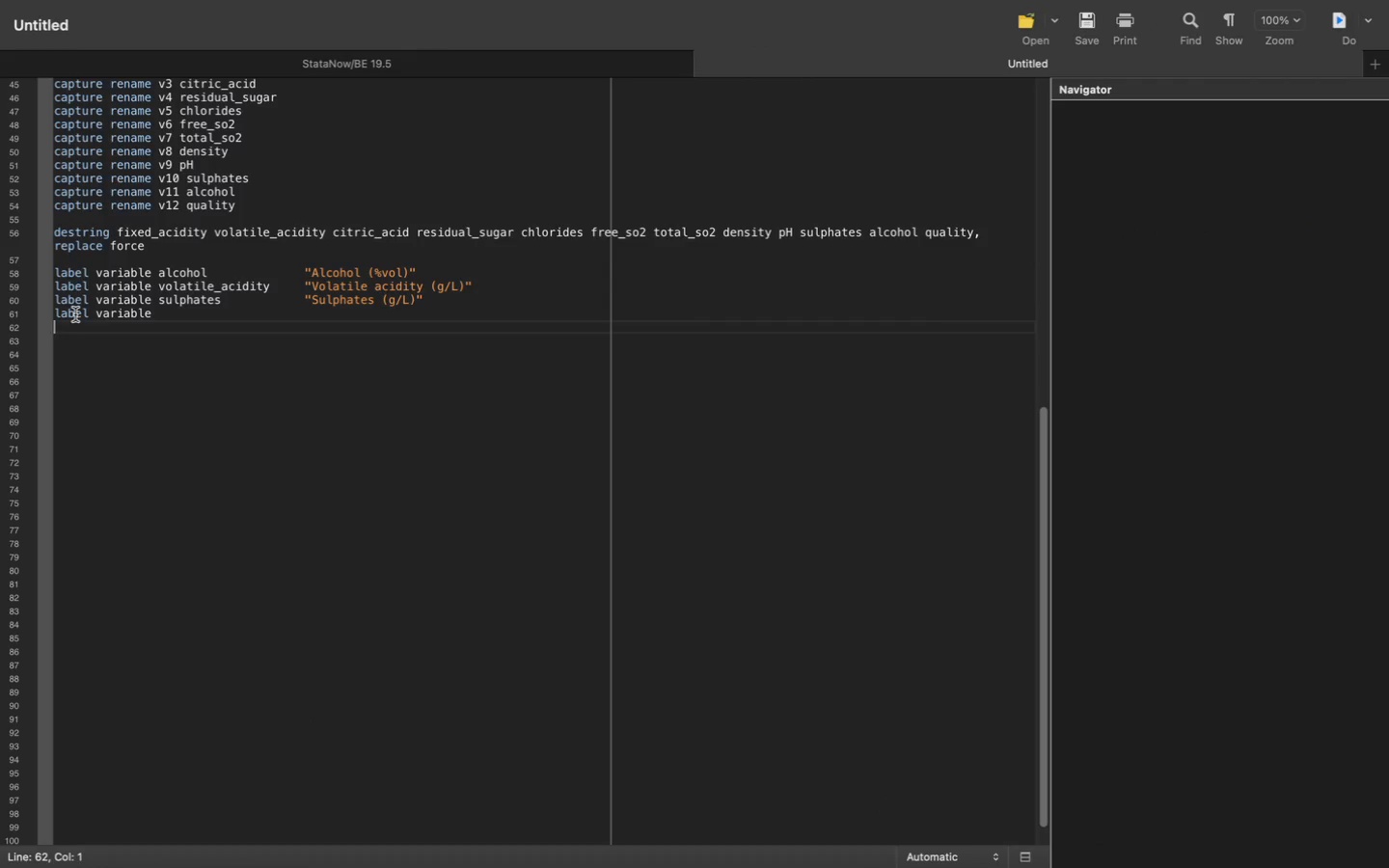 
key(ArrowLeft)
 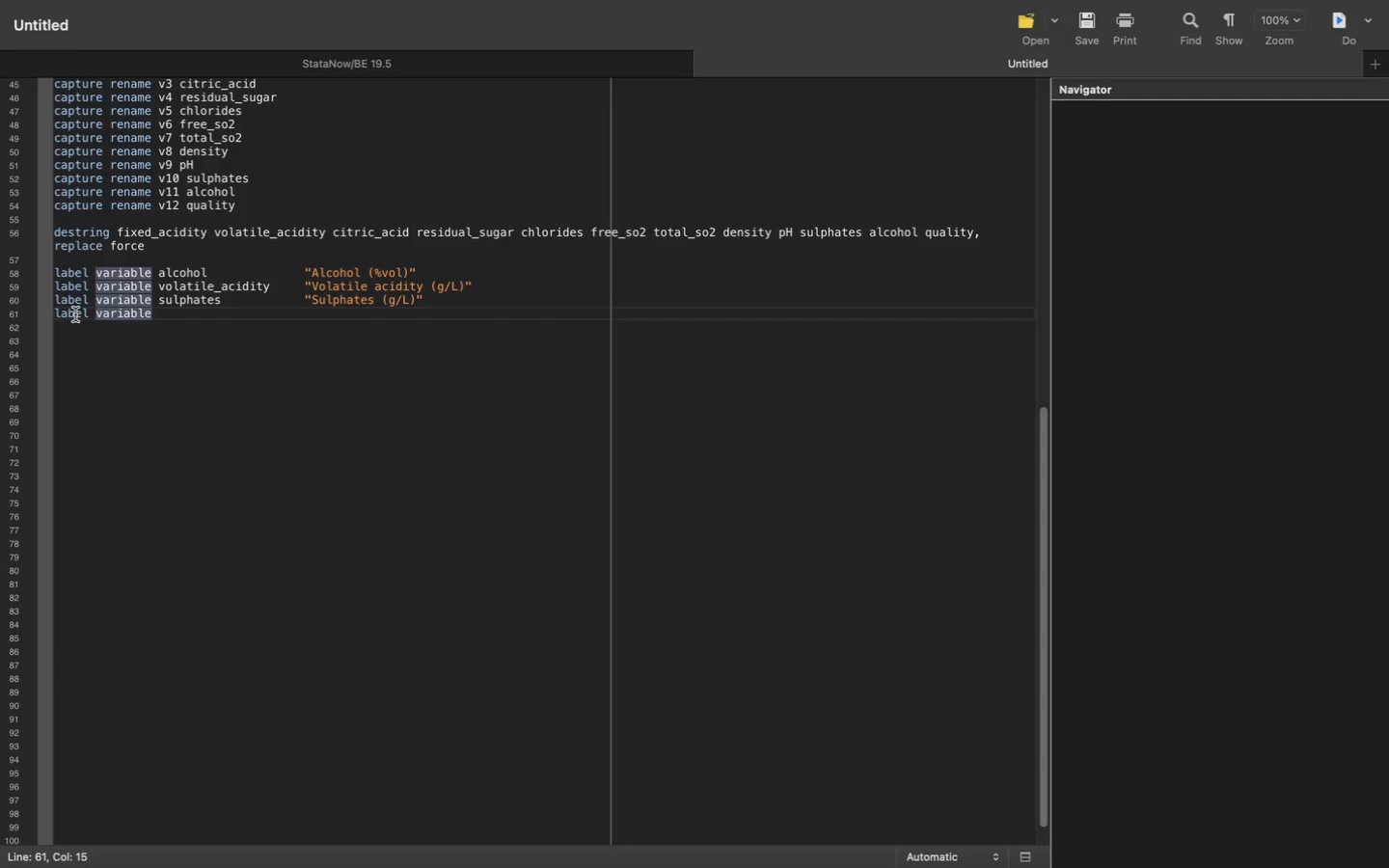 
type( re)
key(Backspace)
key(Backspace)
type(citric_acid)
key(Tab)
key(Tab)
key(Tab)
key(Tab)
type("Citric acid (g/L)
 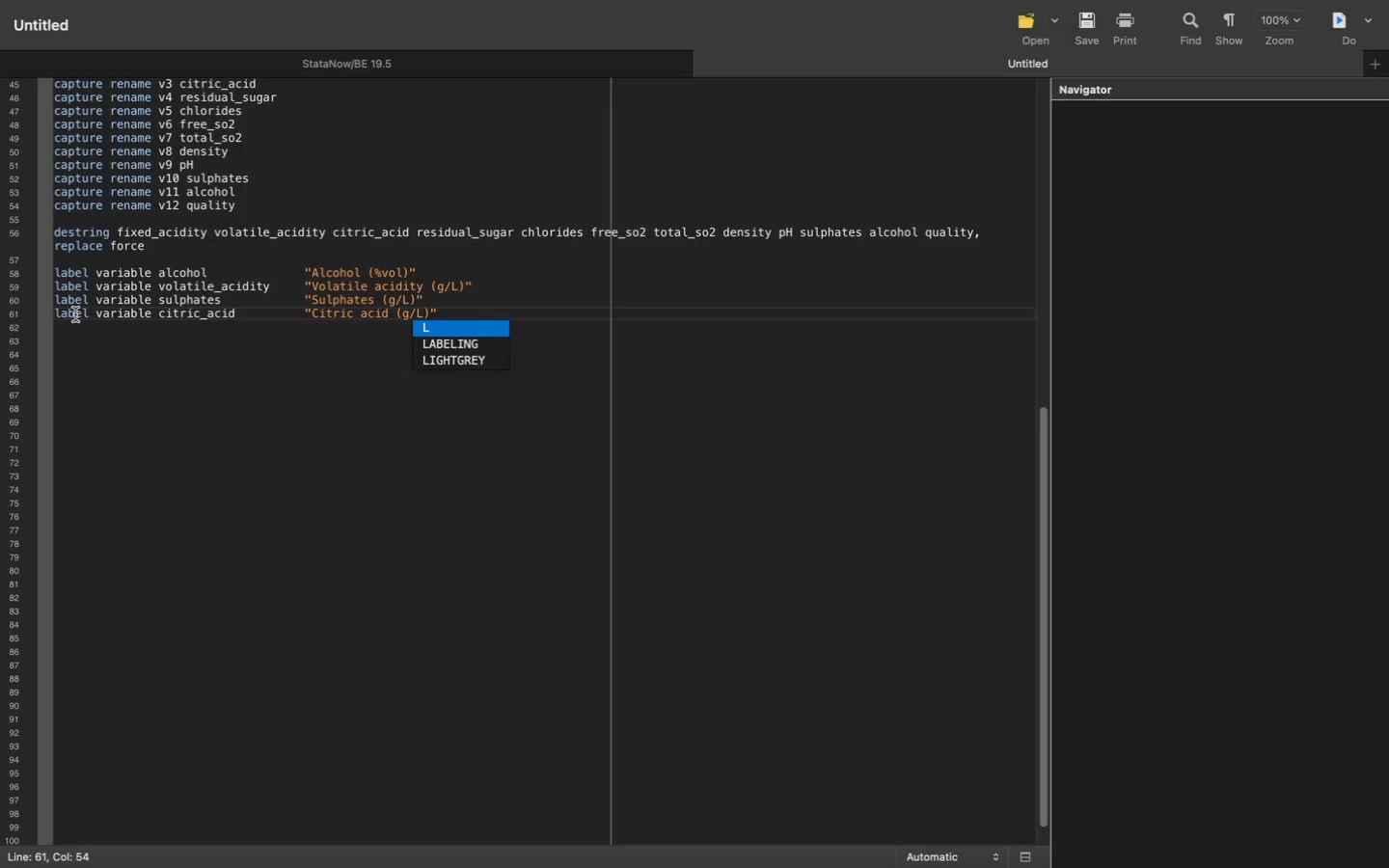 
key(ArrowRight)
 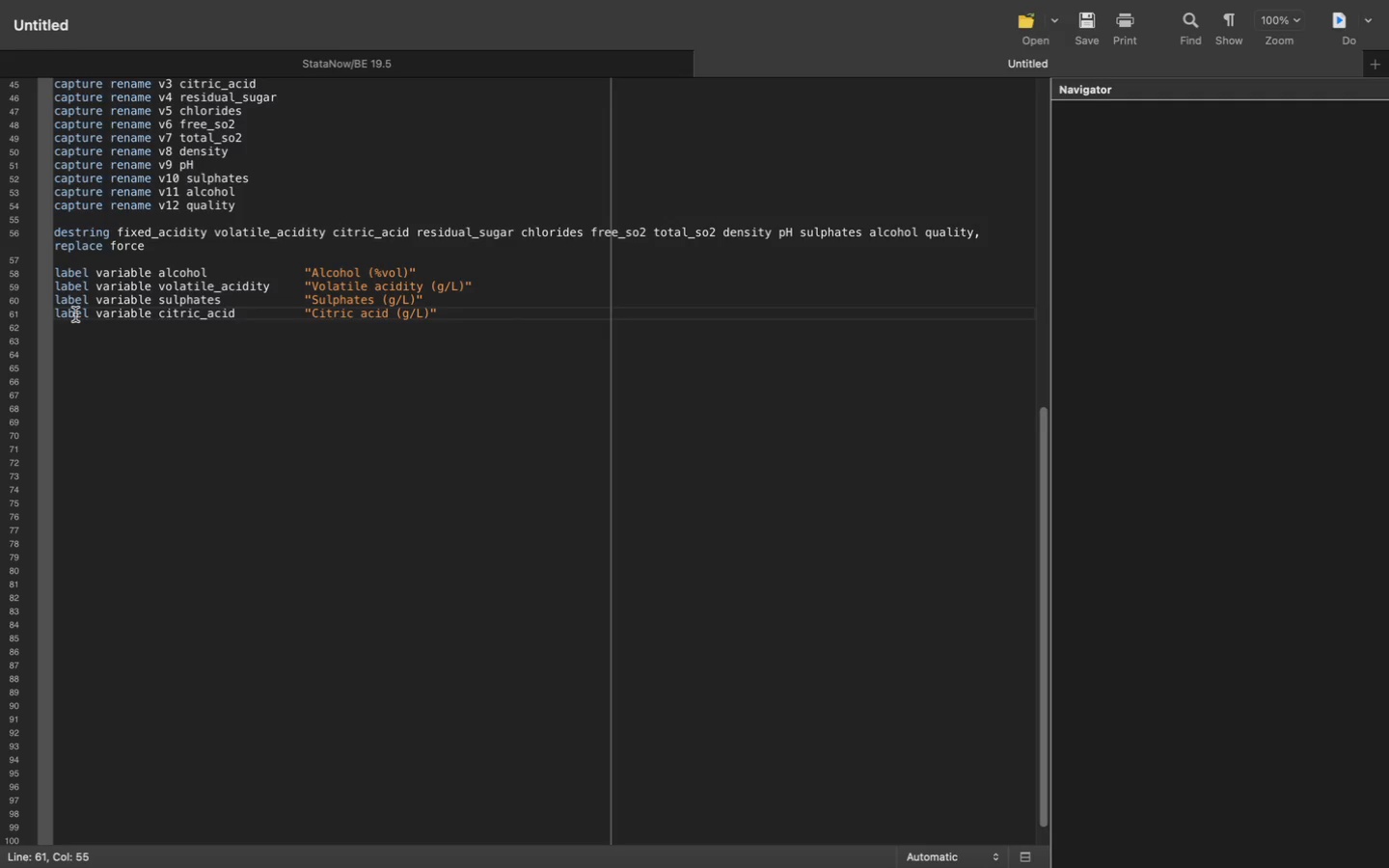 
key(ArrowRight)
 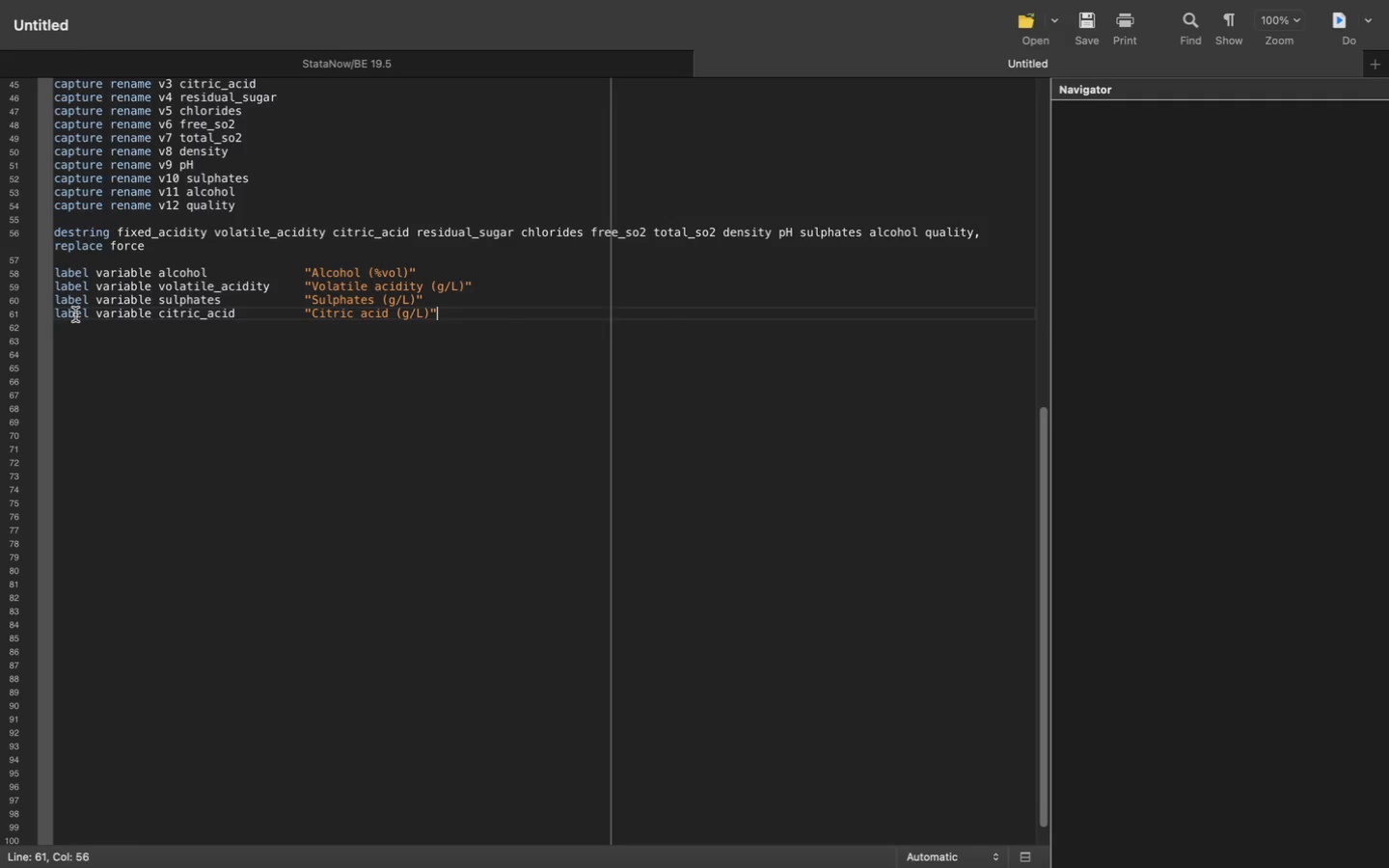 
key(Enter)
 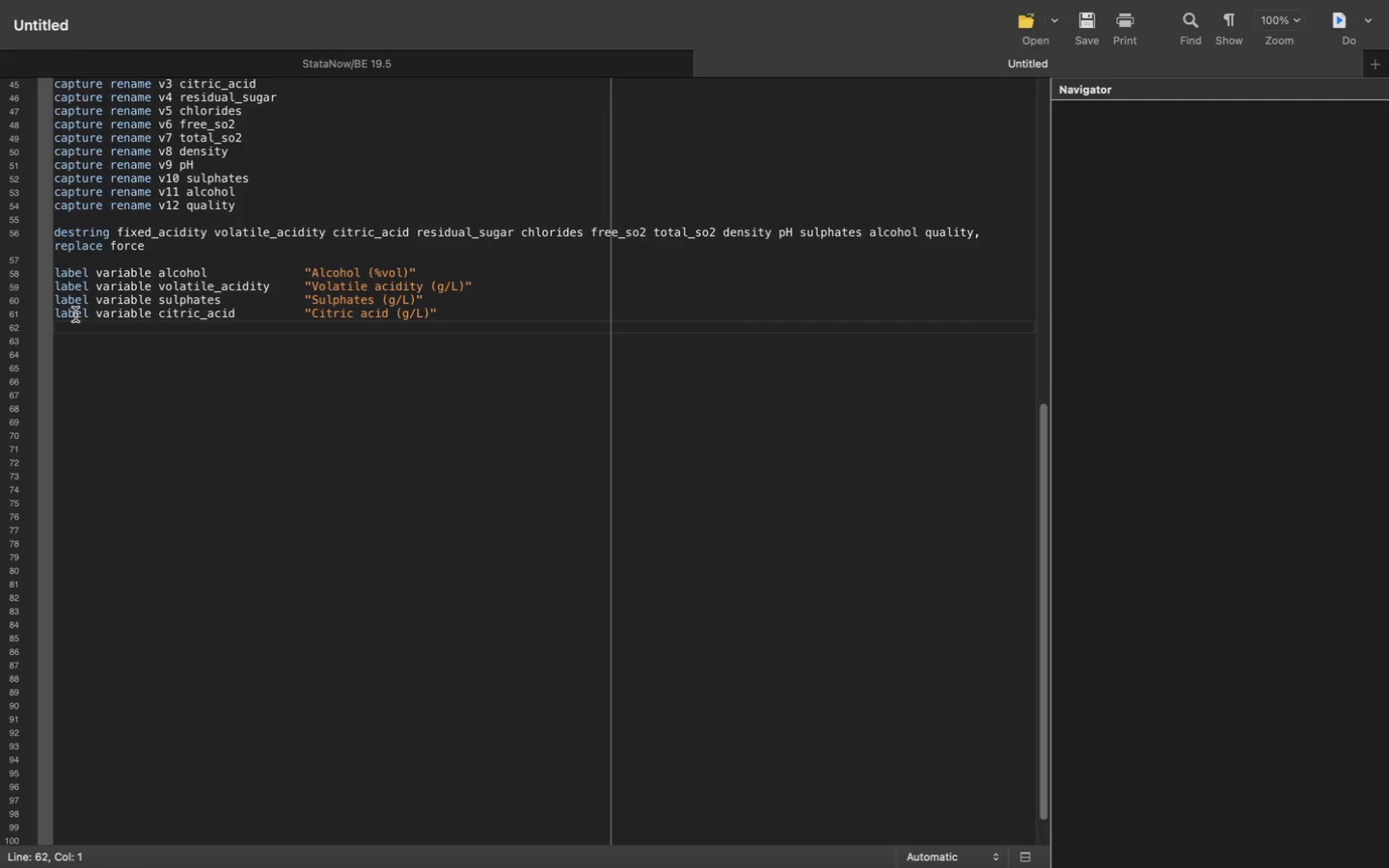 
type(label variable res)
 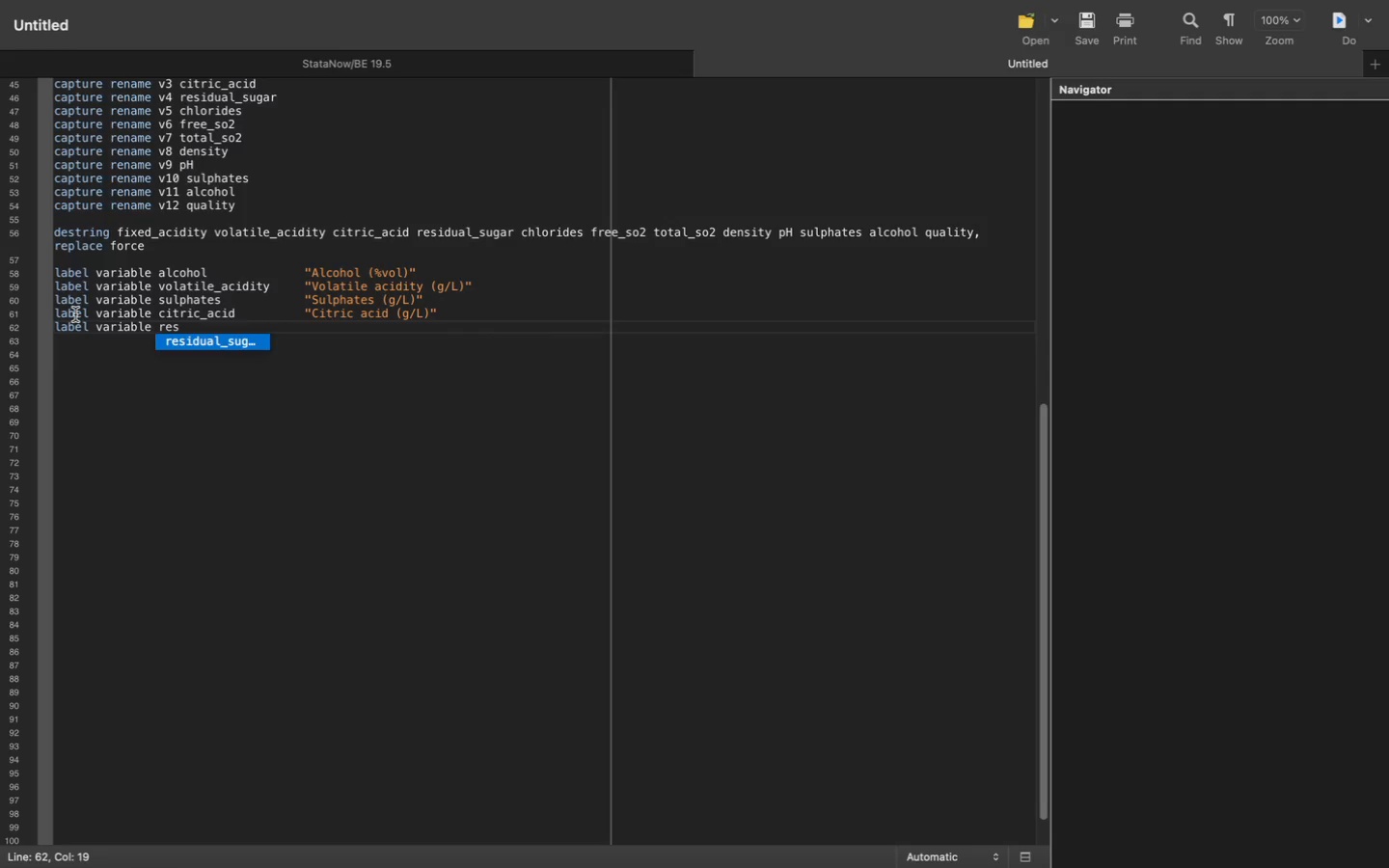 
key(Enter)
 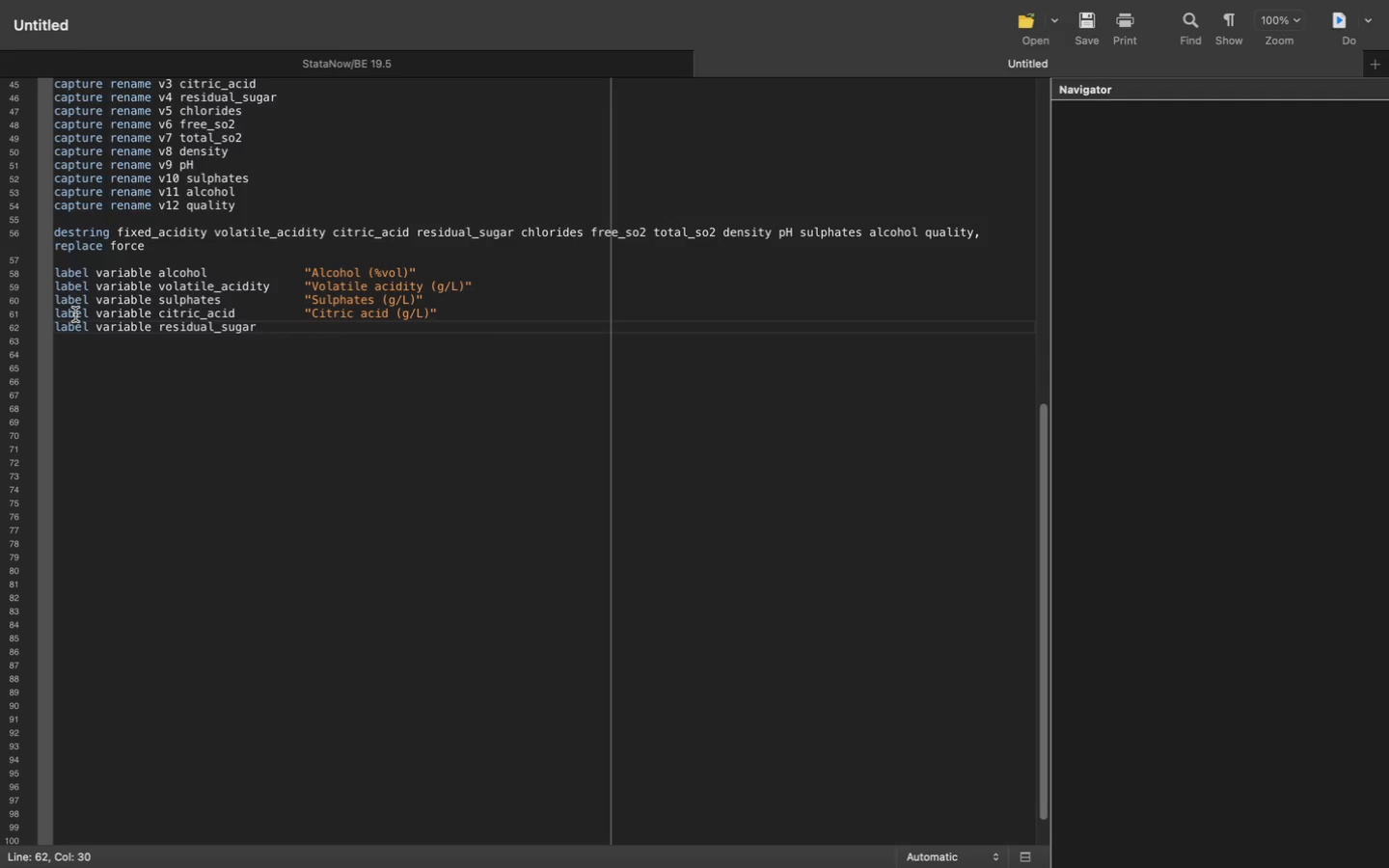 
key(Tab)
key(Tab)
type("Residual Sua)
key(Backspace)
type(gar (g/L)
 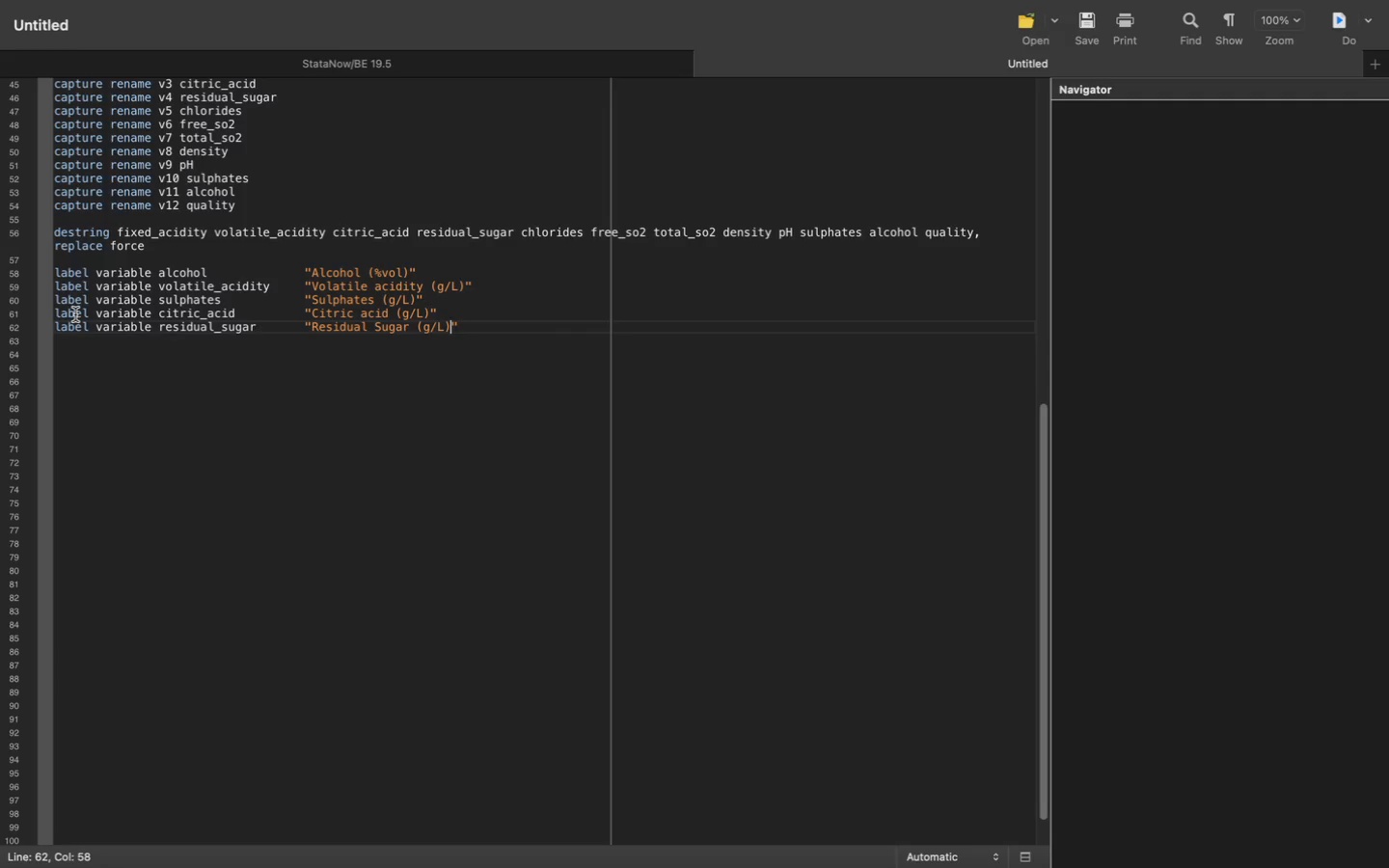 
 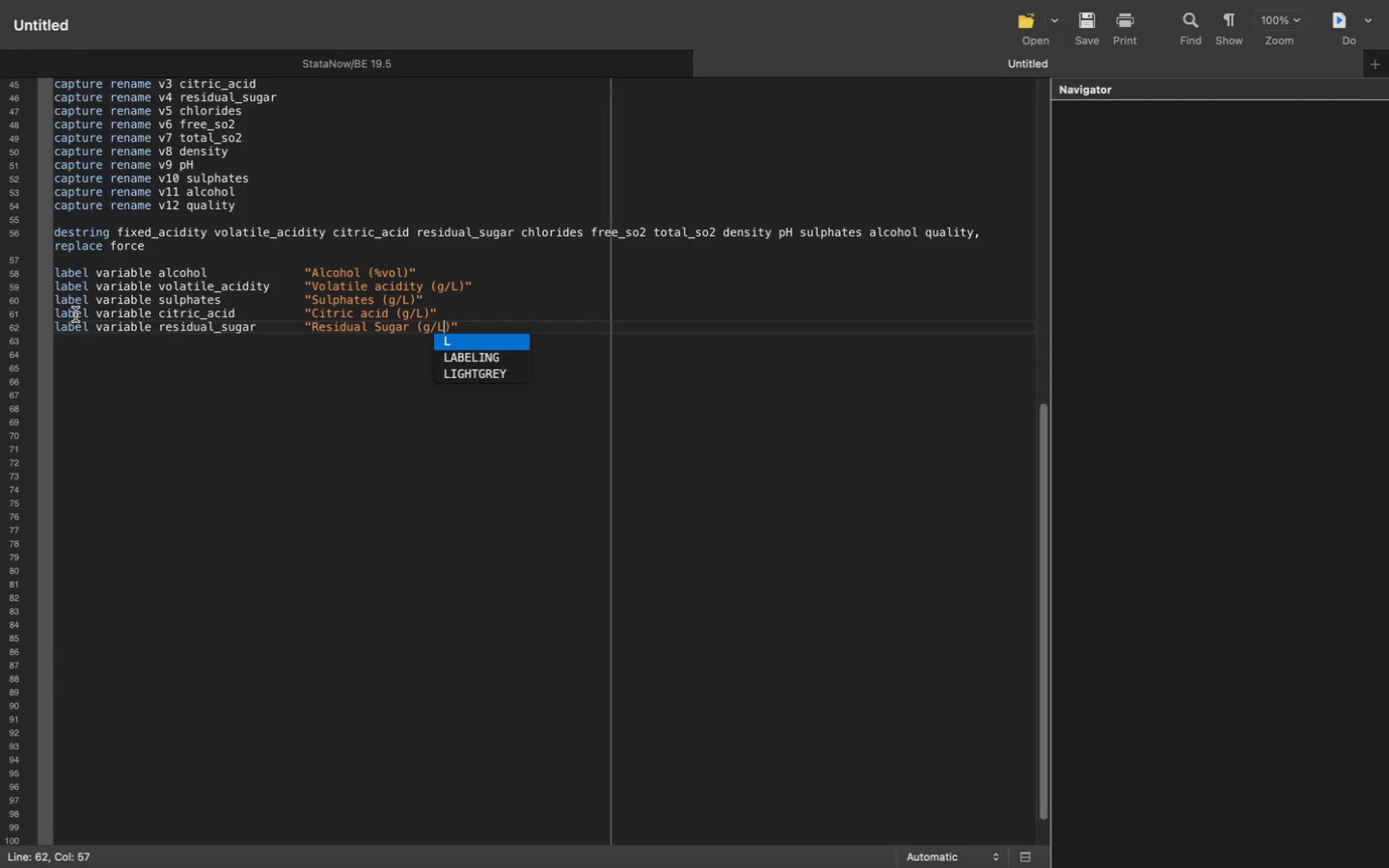 
key(ArrowRight)
 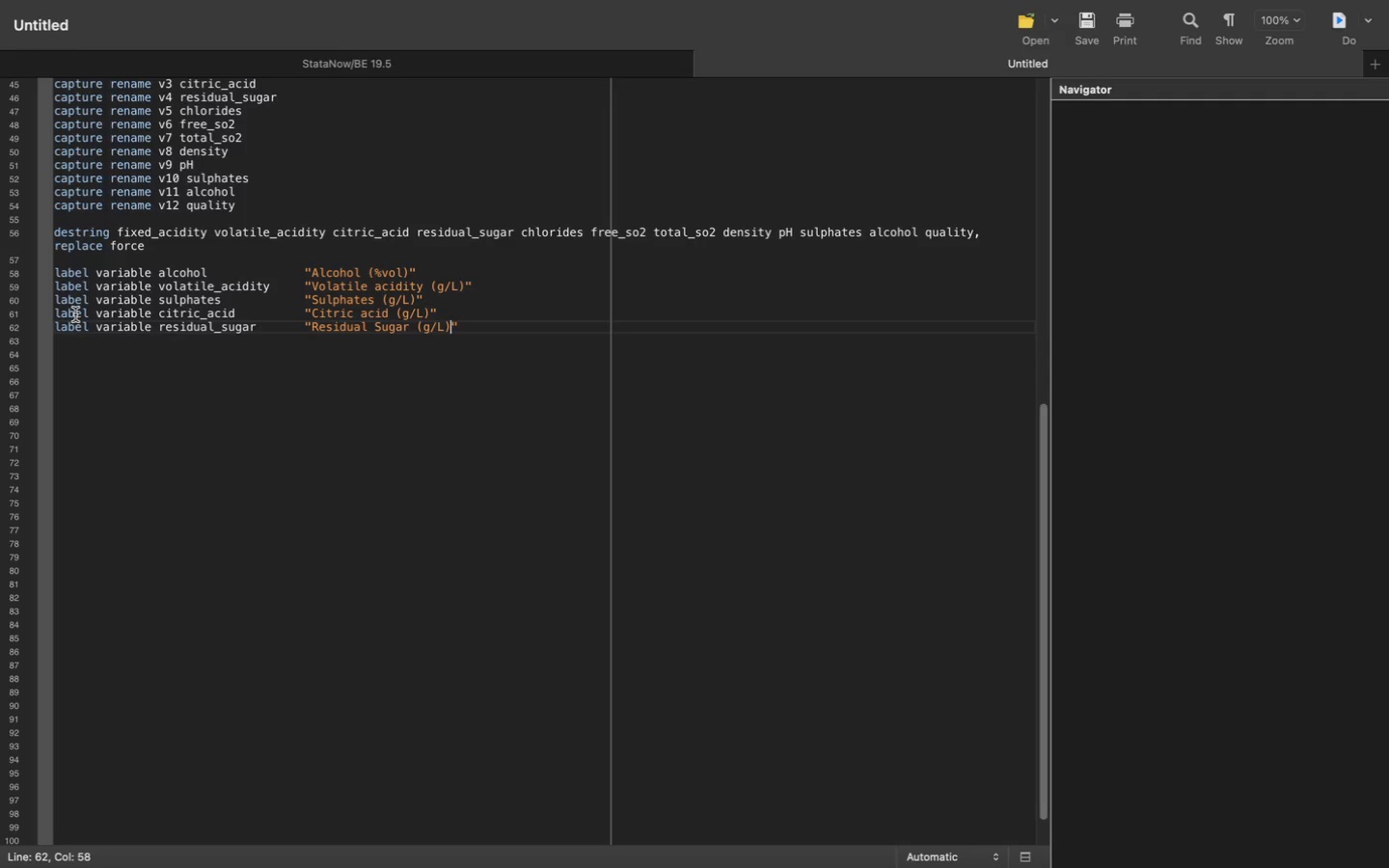 
key(ArrowRight)
 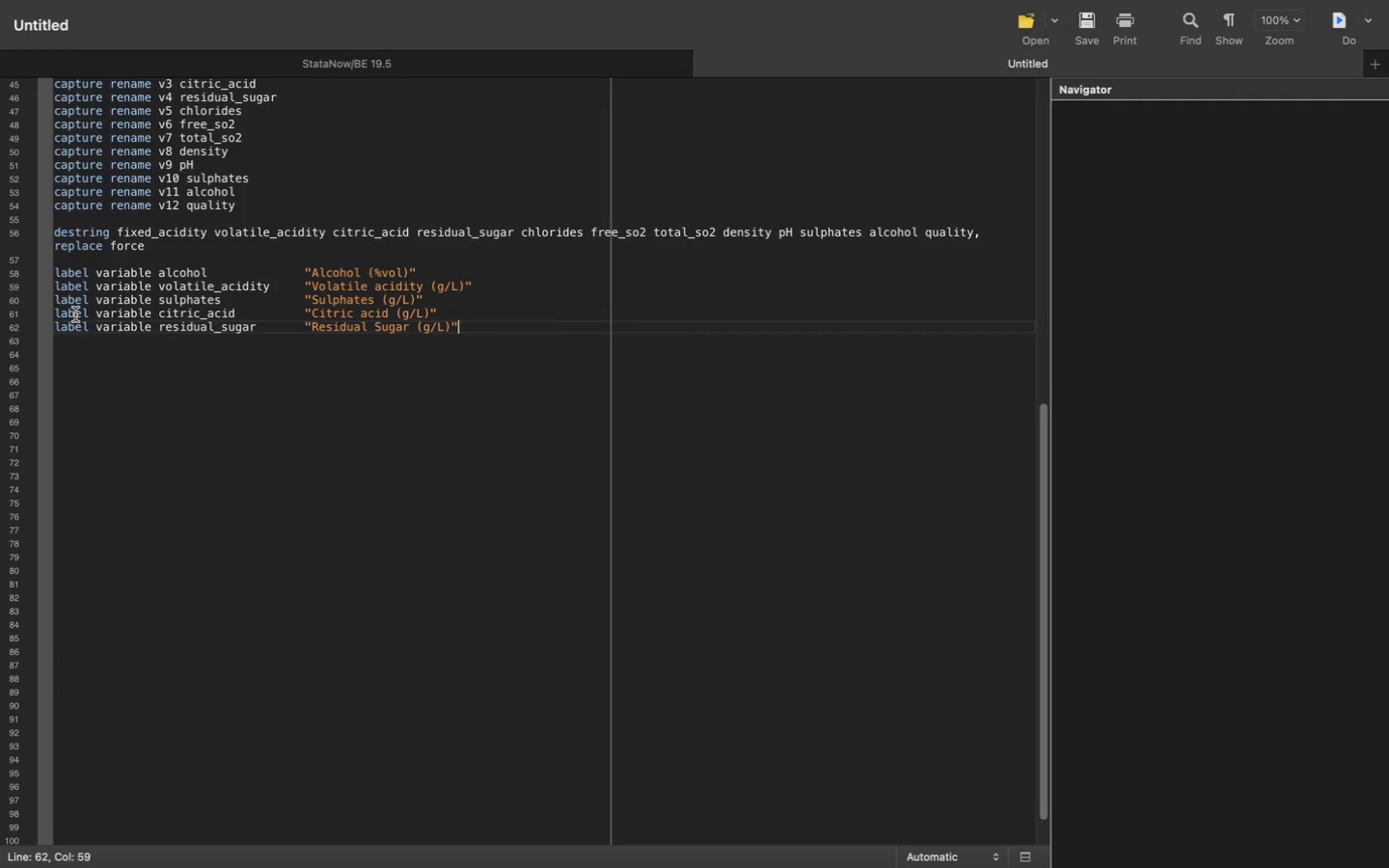 
key(Enter)
 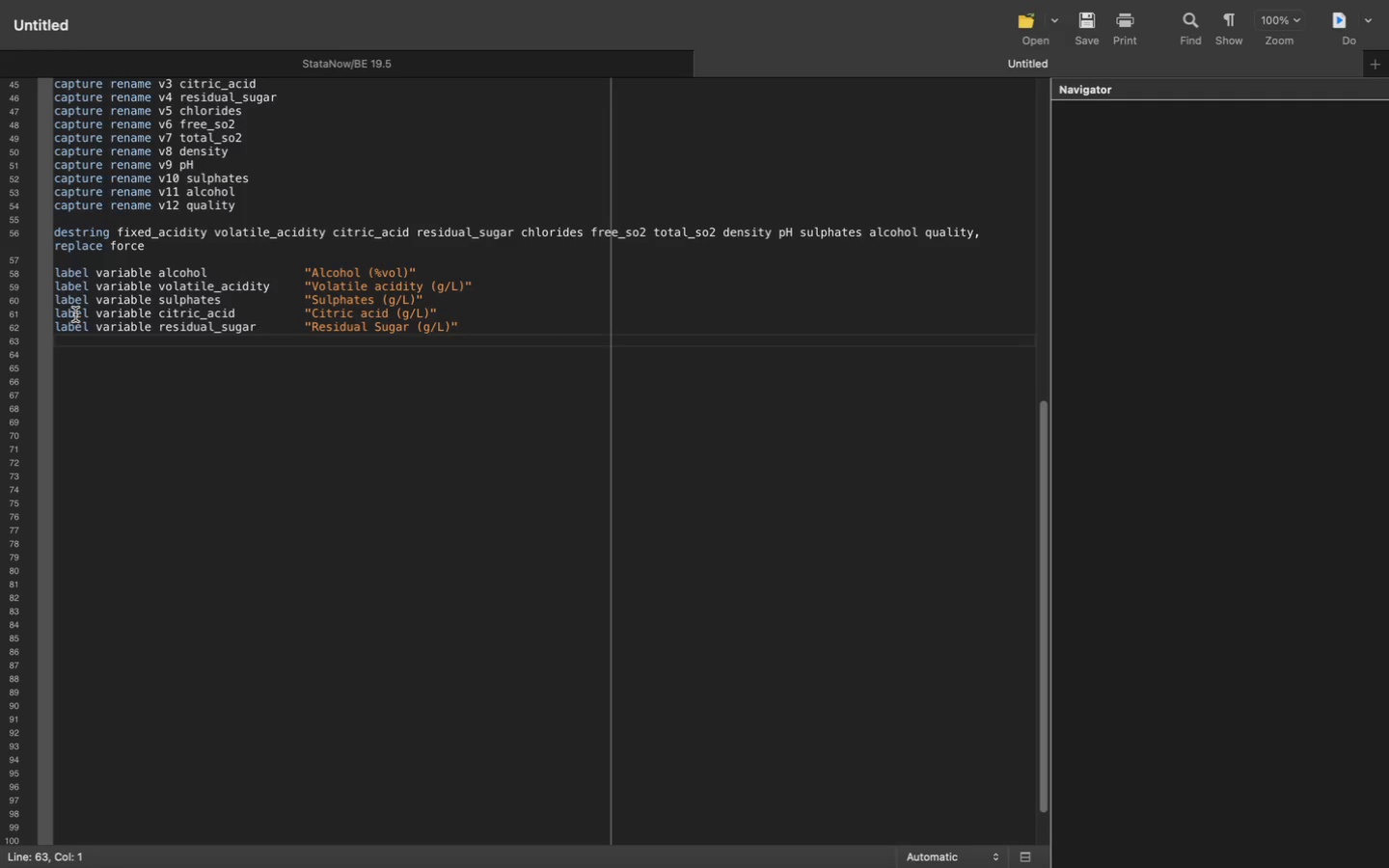 
type(label variable )
 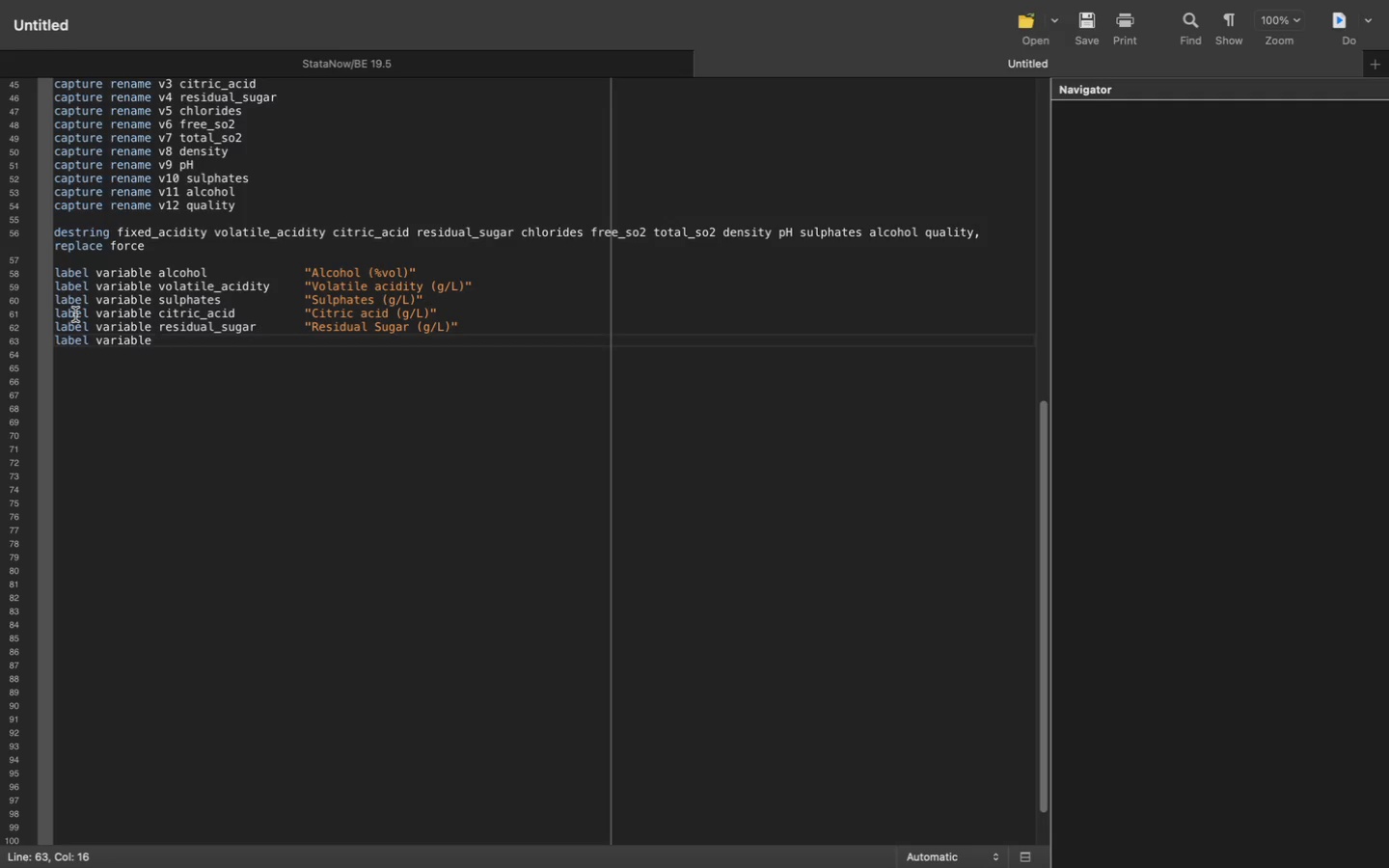 
wait(6.06)
 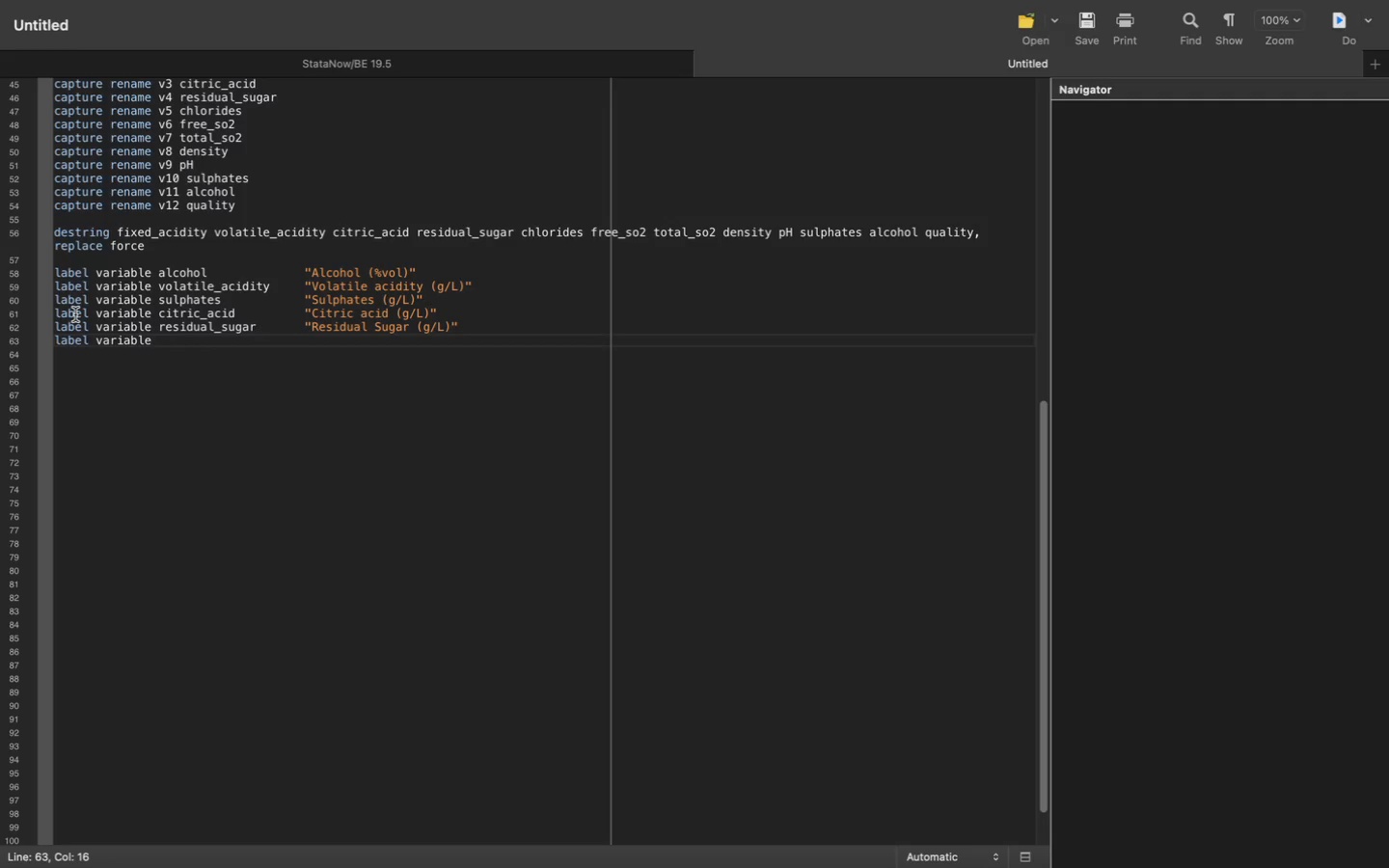 
type(qula)
key(Backspace)
key(Backspace)
type(ality)
key(Tab)
key(Tab)
key(Tab)
key(Tab)
key(Tab)
type(")
 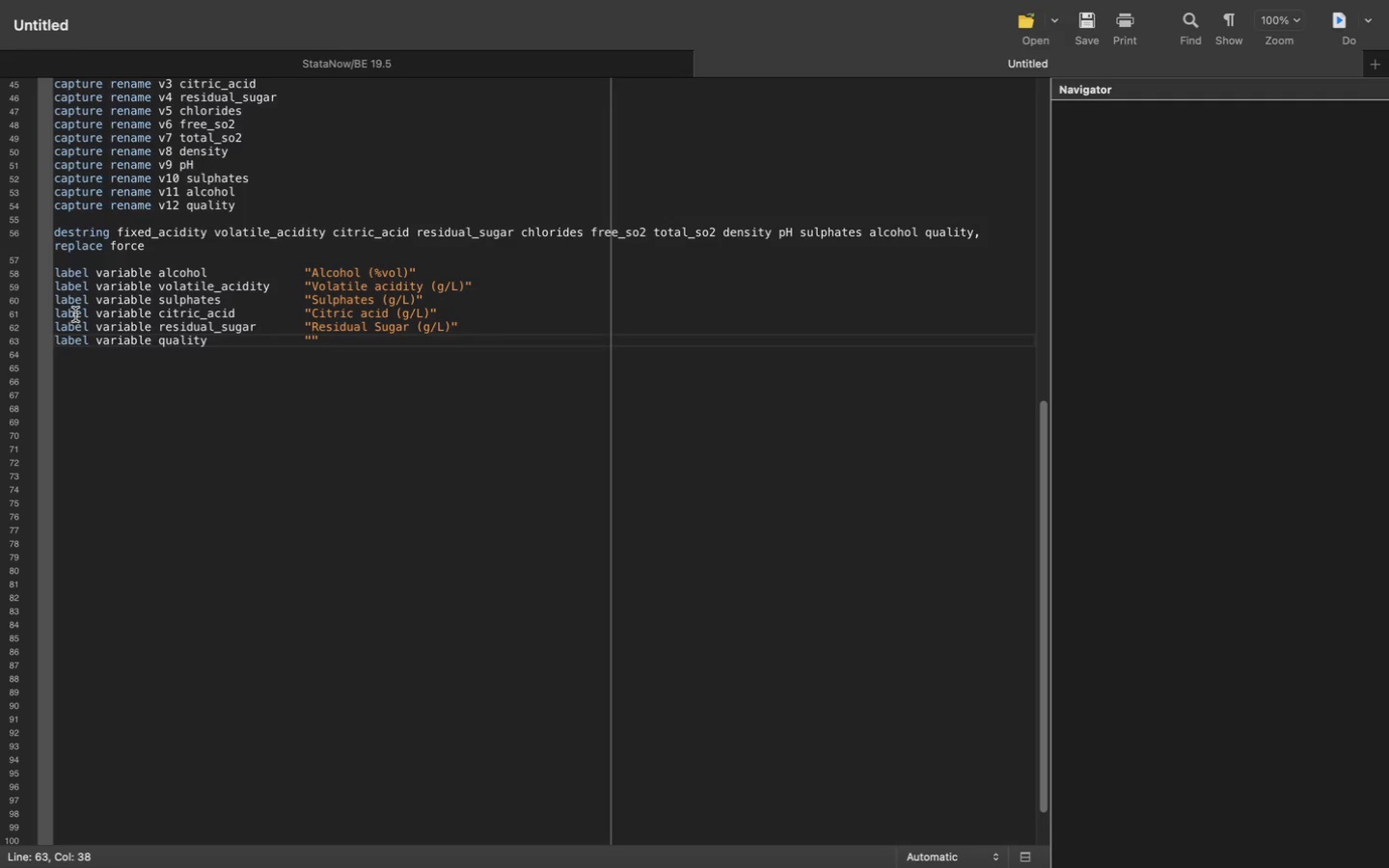 
 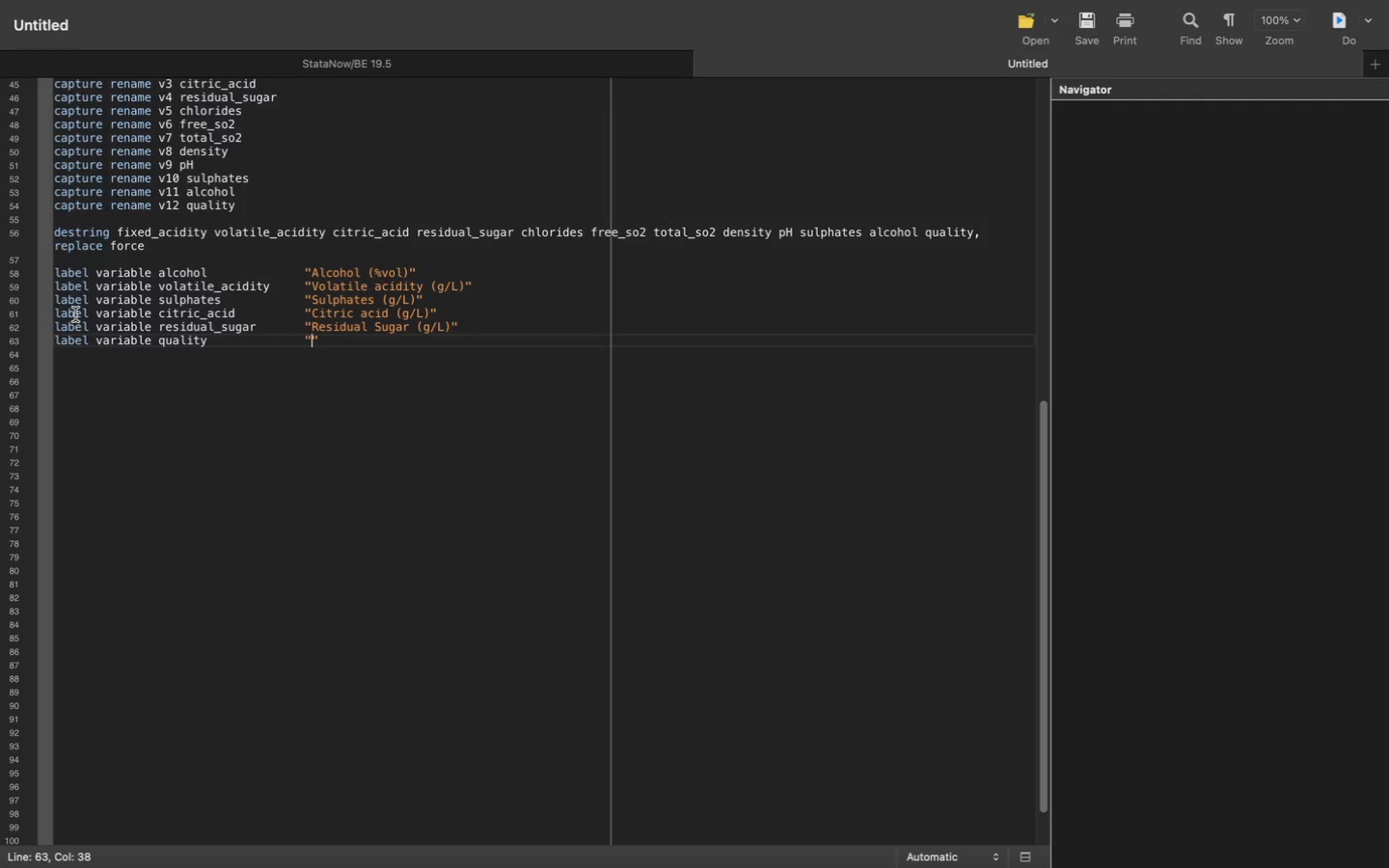 
hold_key(key=ShiftRight, duration=0.34)
 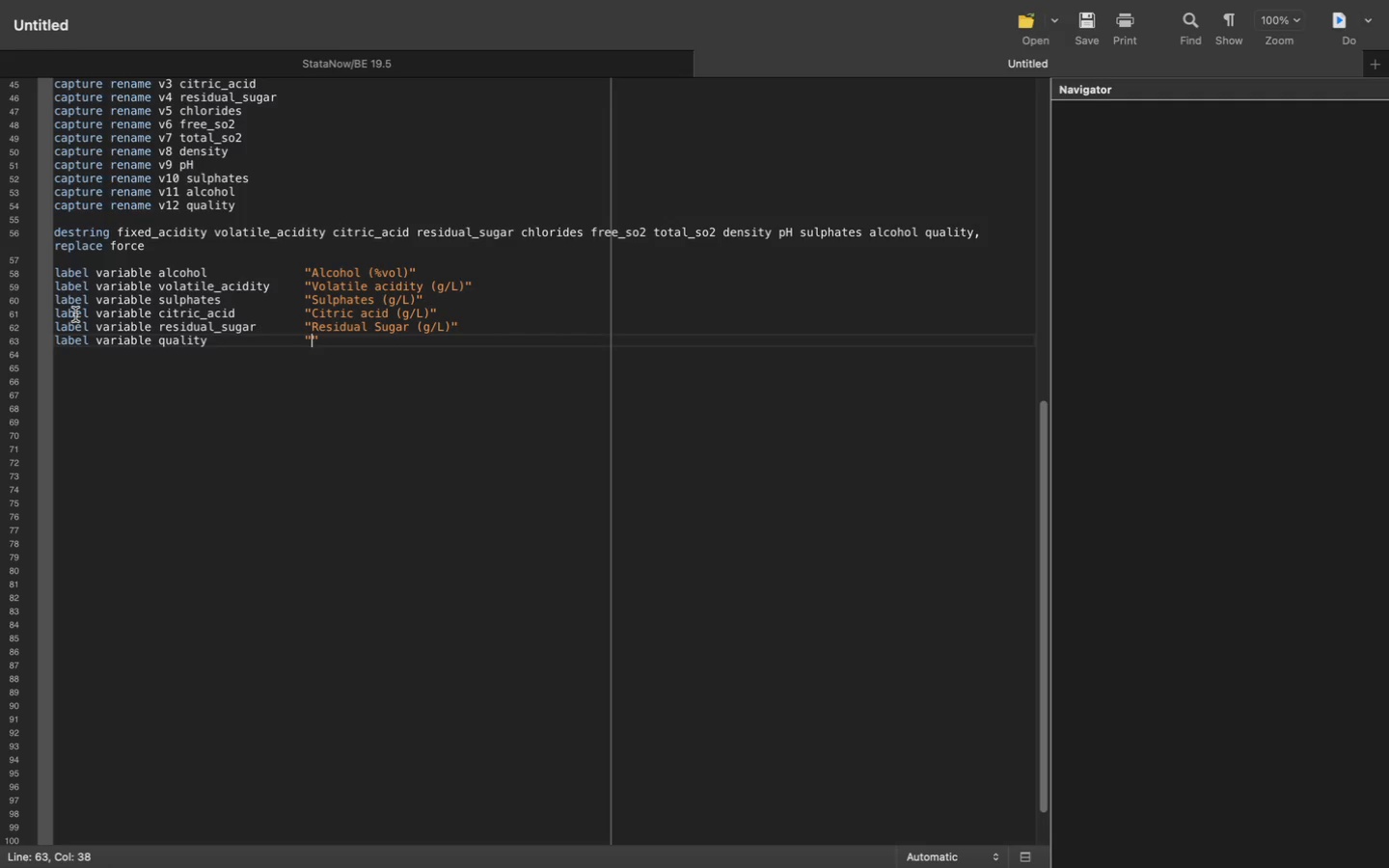 
wait(22.85)
 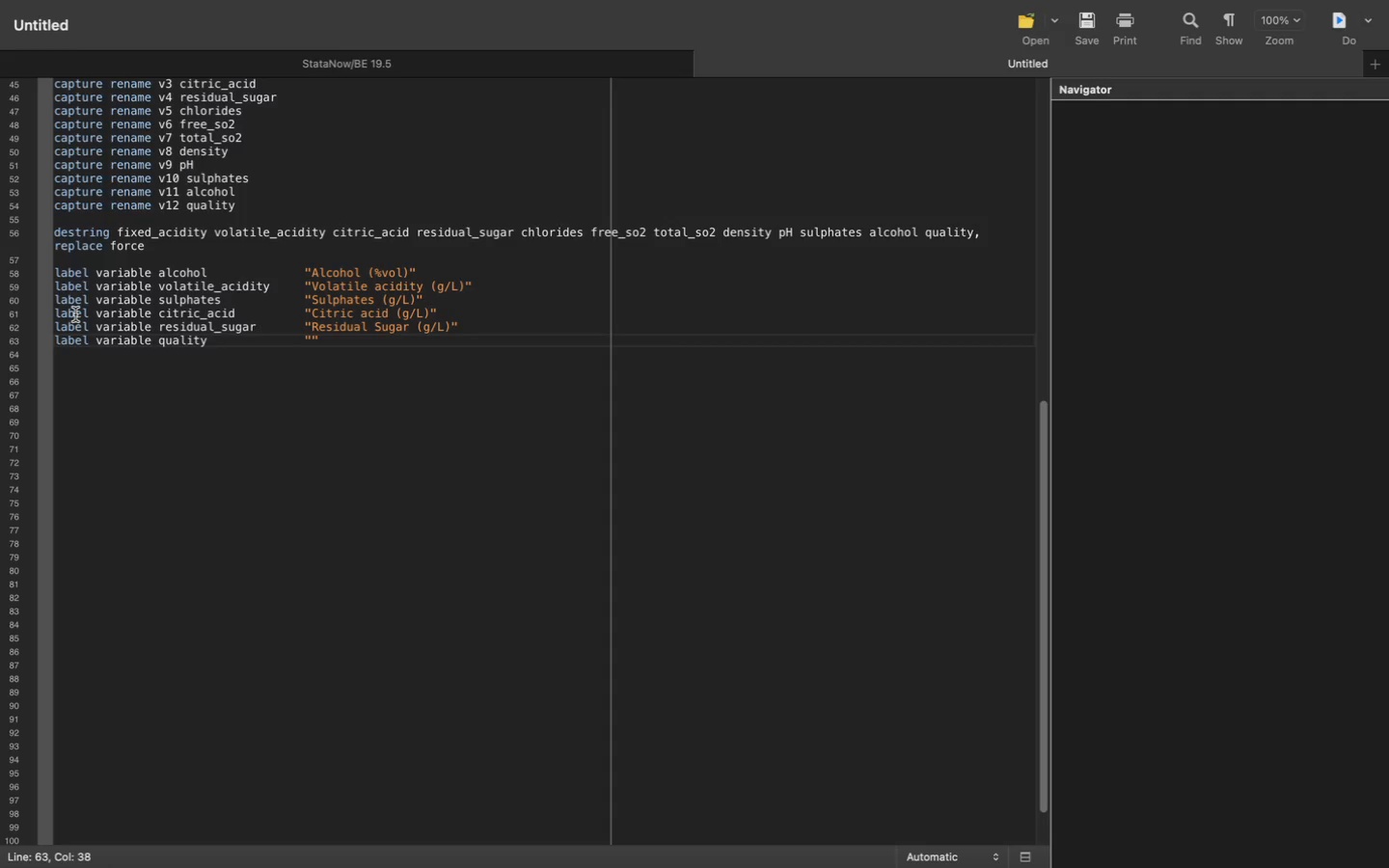 
type(Quality rating (0-10)
 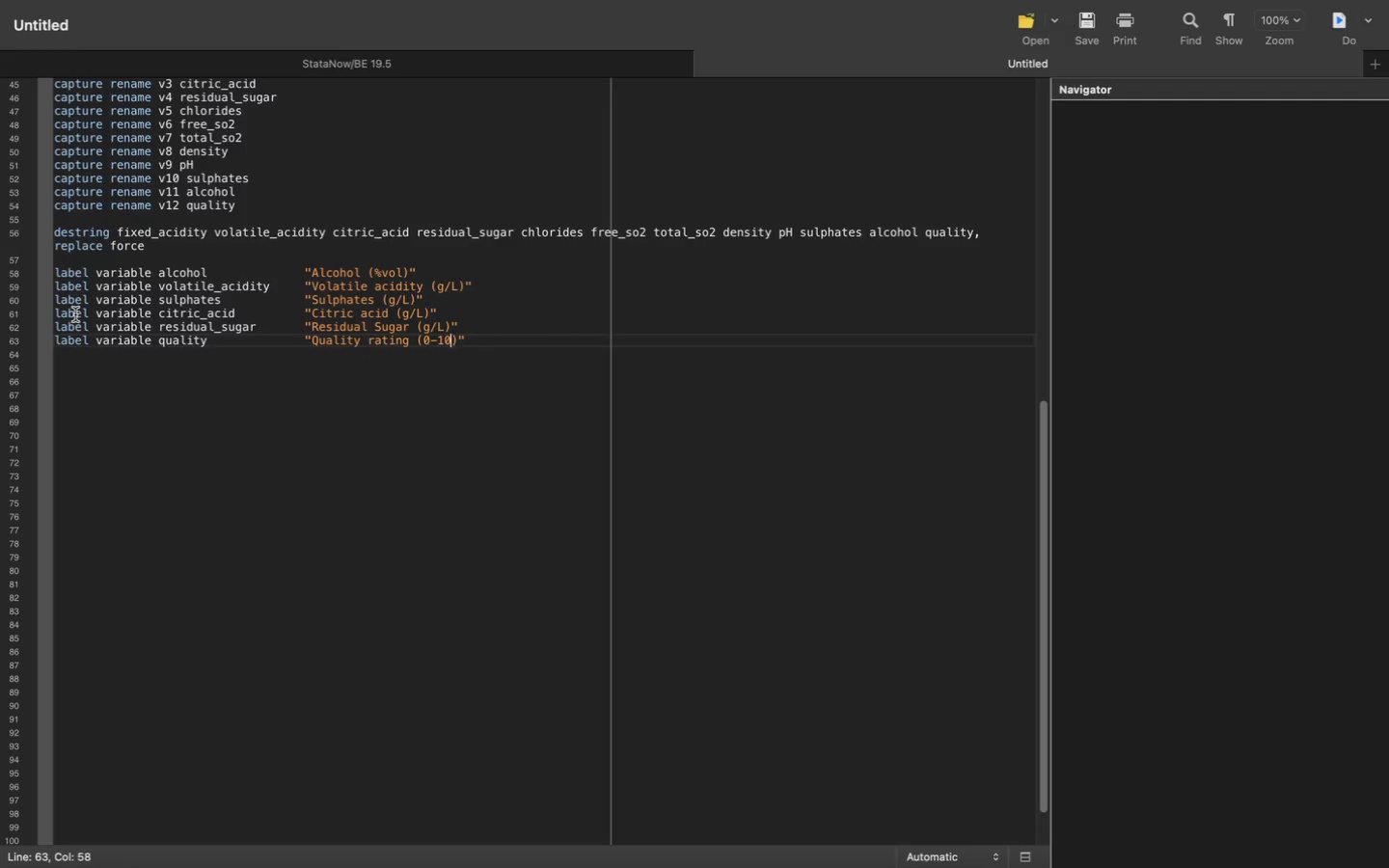 
key(ArrowDown)
 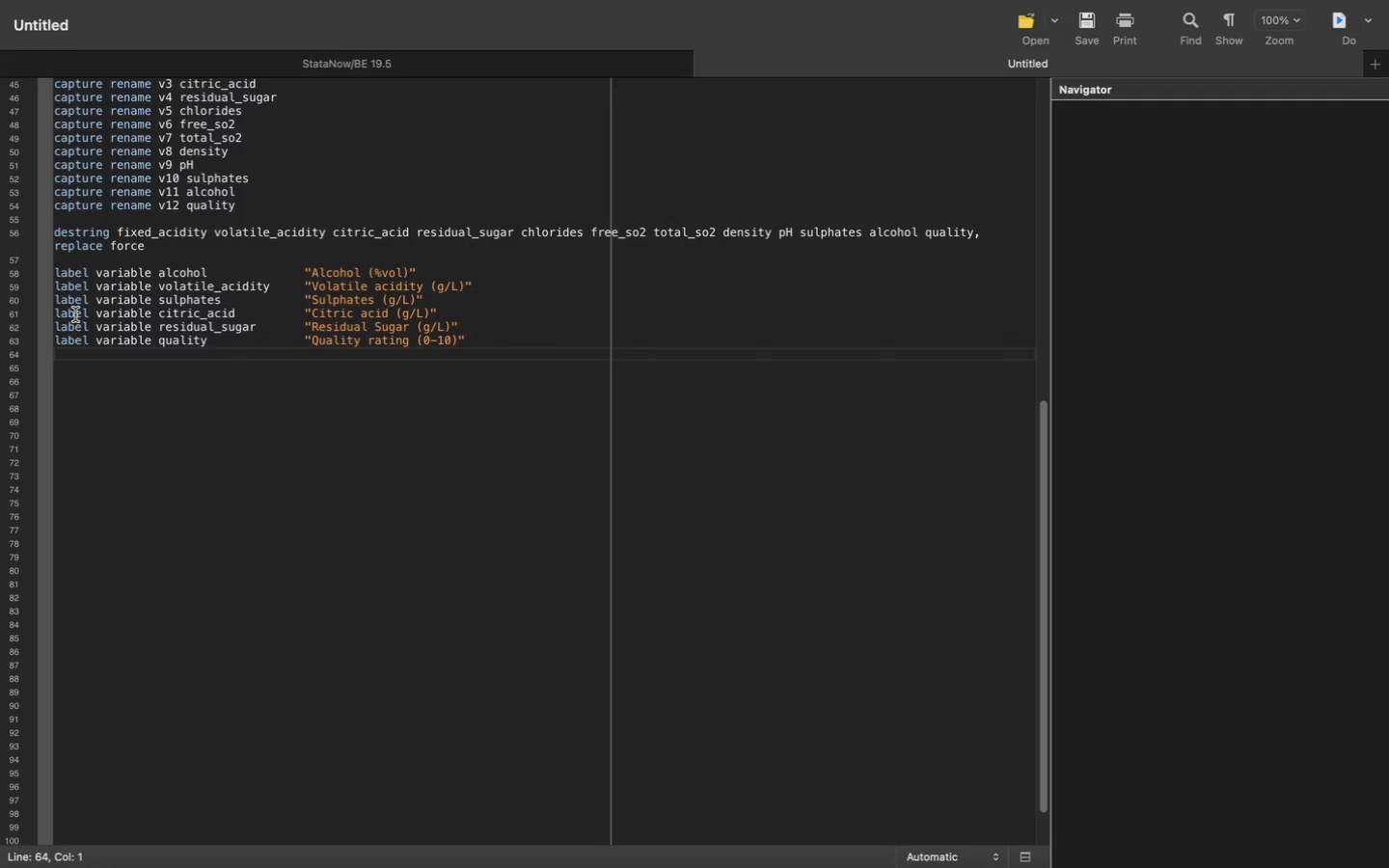 
key(Enter)
 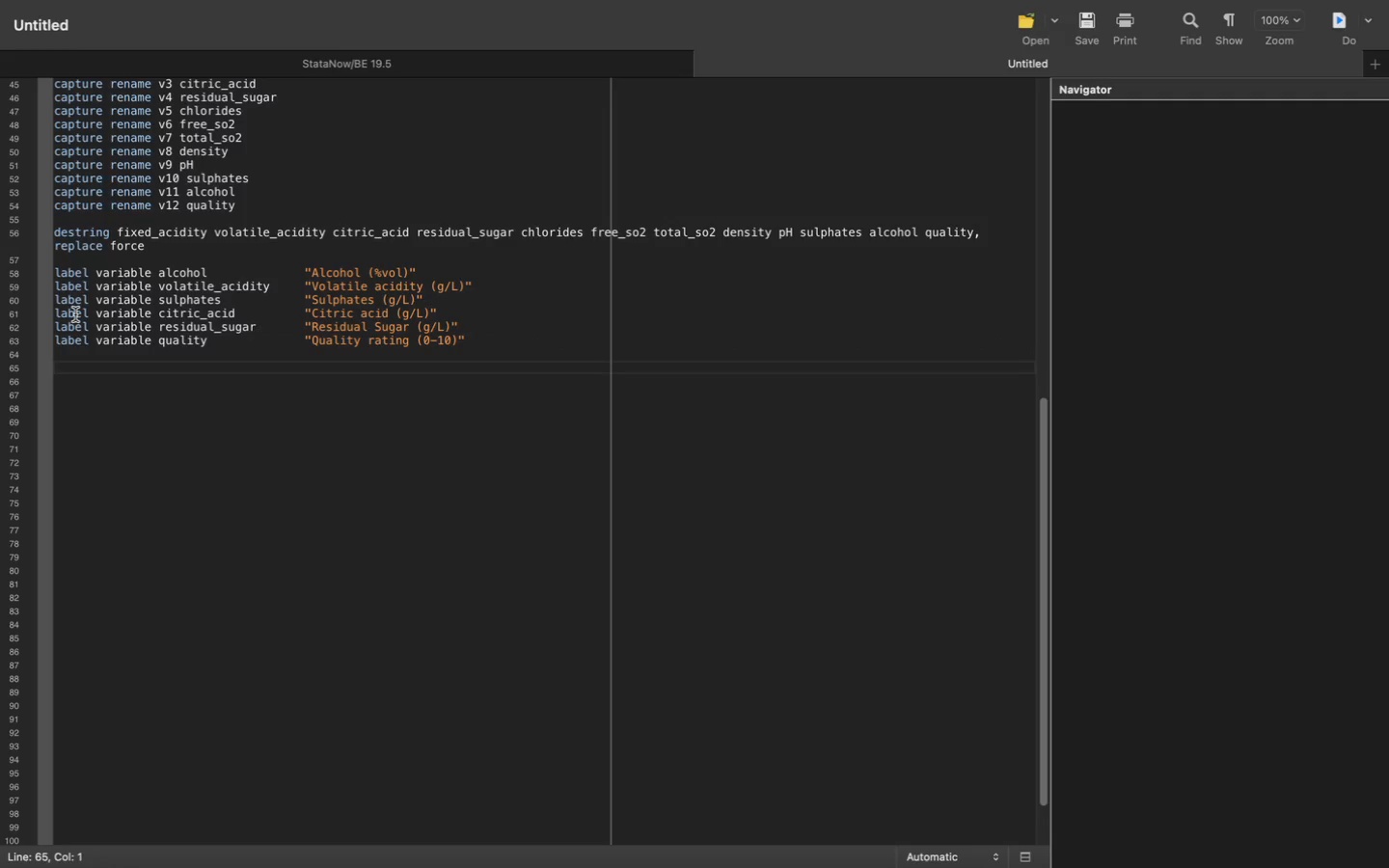 
type(gen byte quality)
 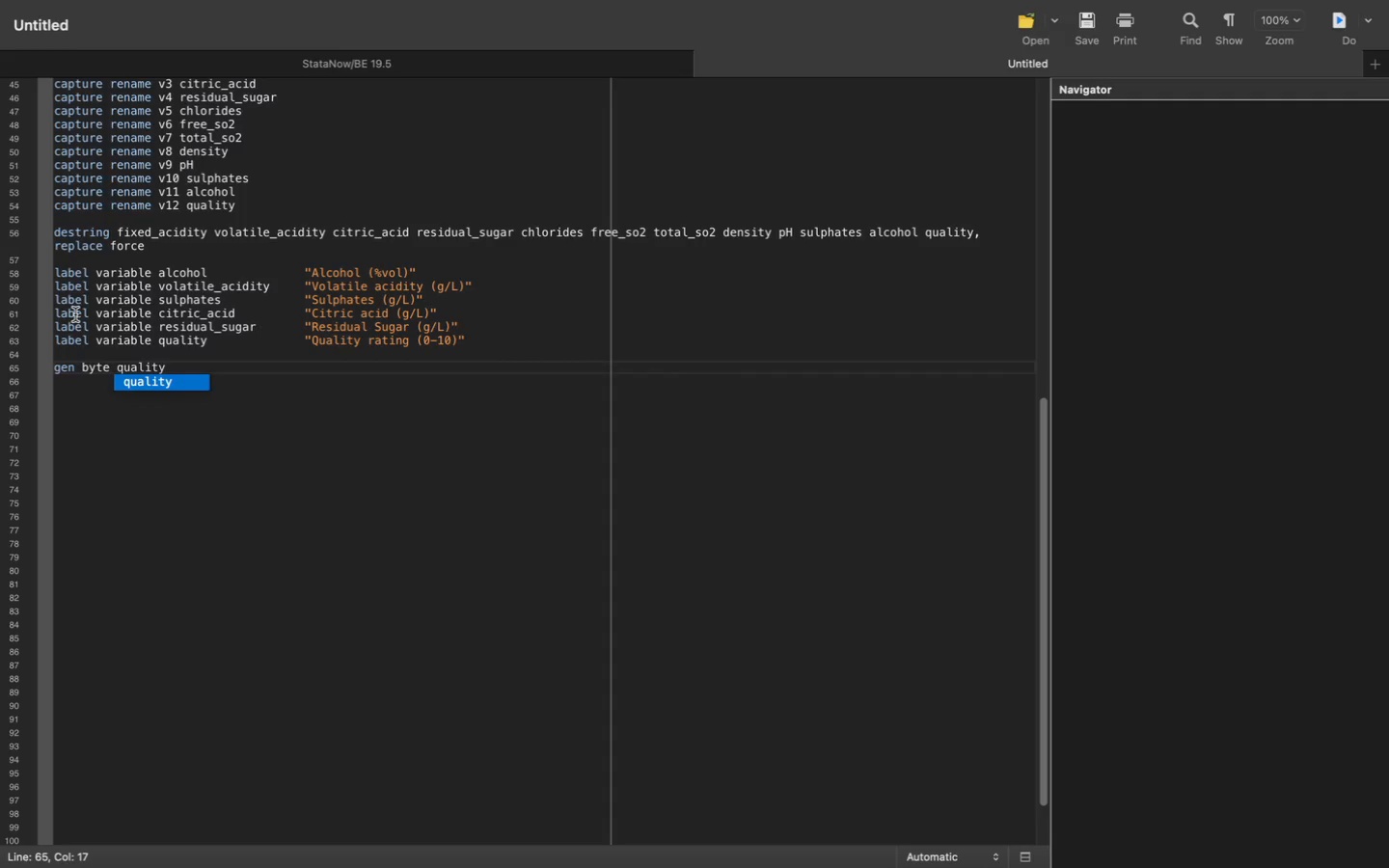 
key(Meta+CommandLeft)
 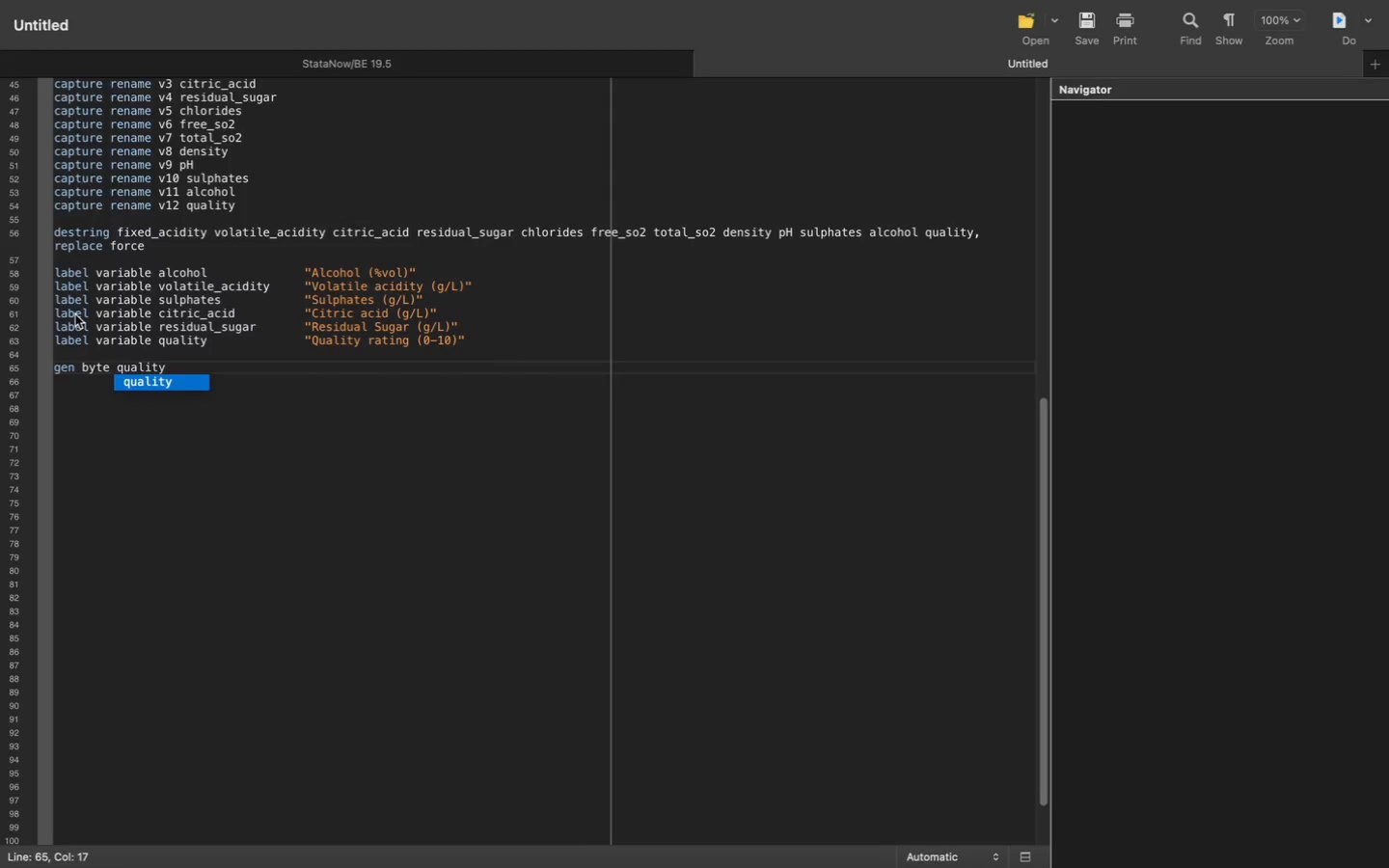 
key(Meta+Tab)